 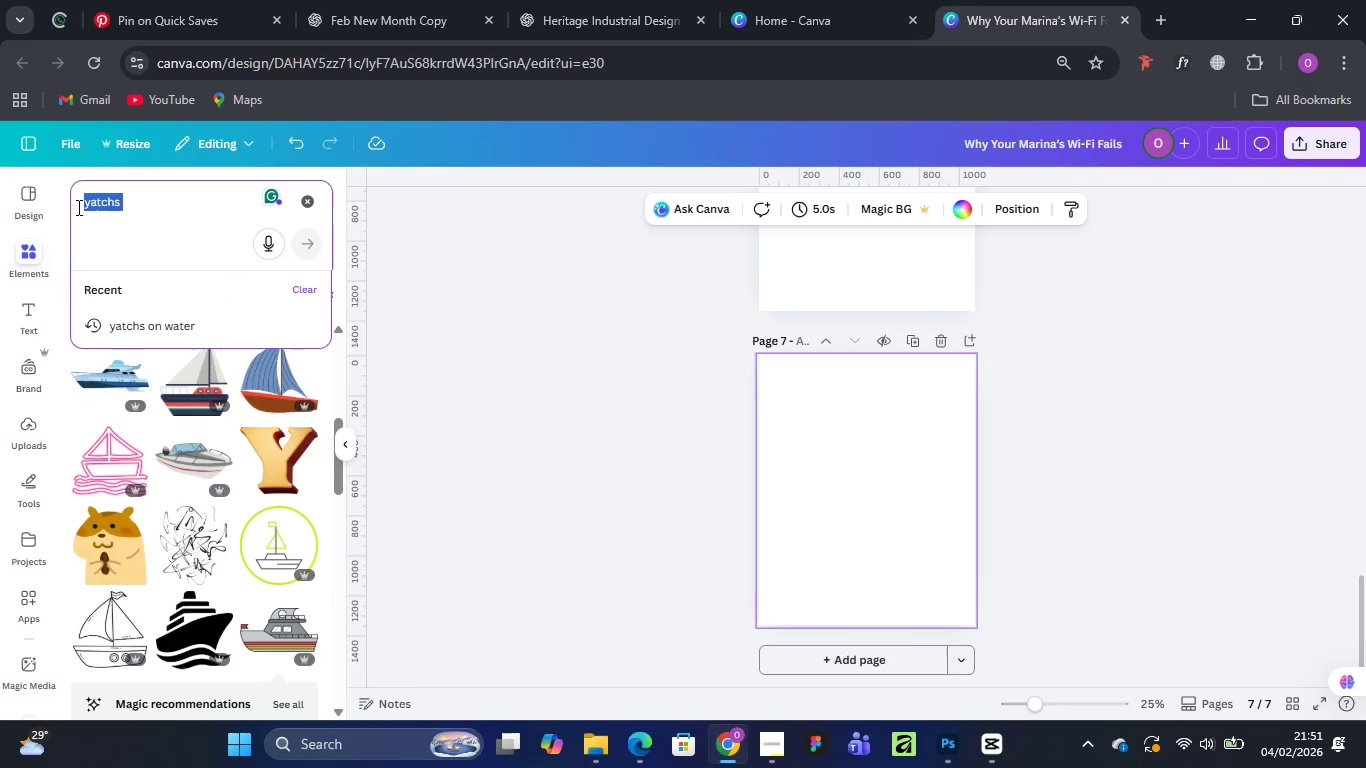 
key(Control+V)
 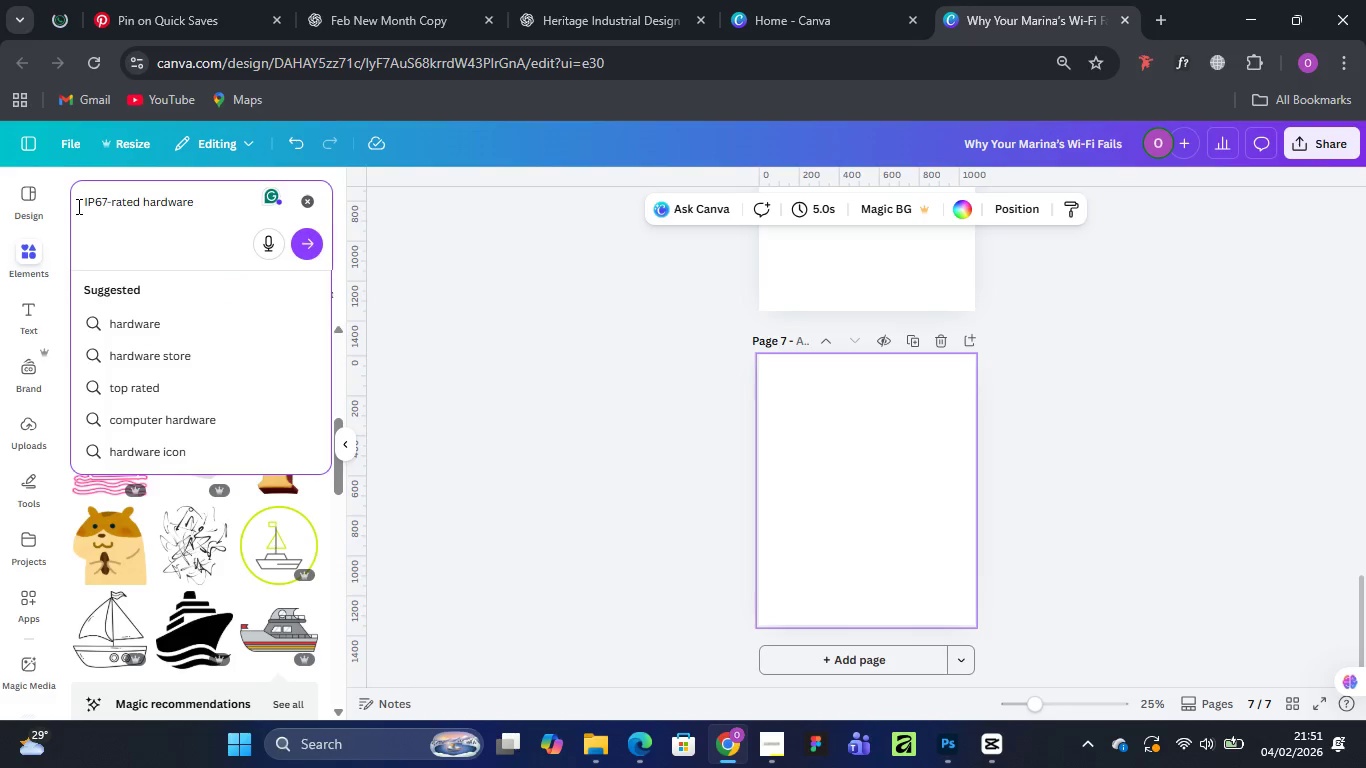 
key(Enter)
 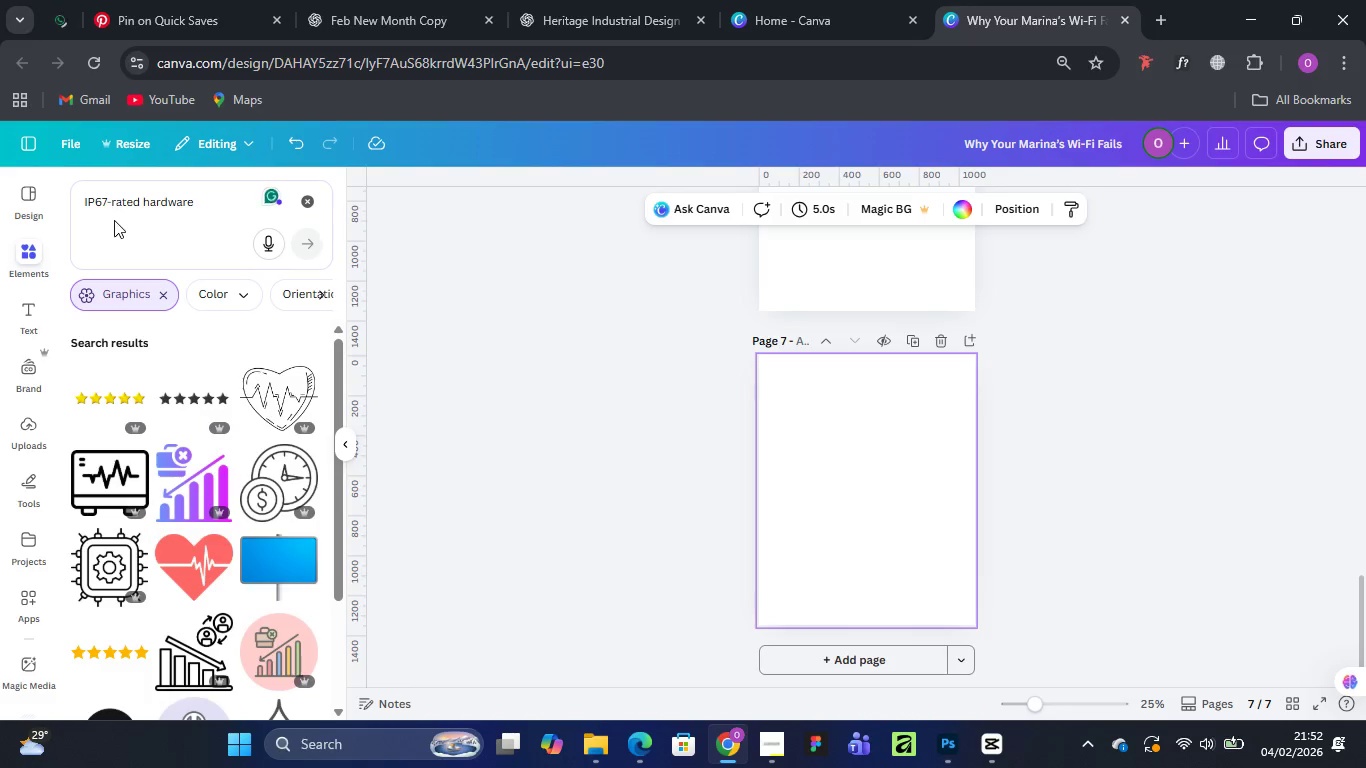 
wait(10.36)
 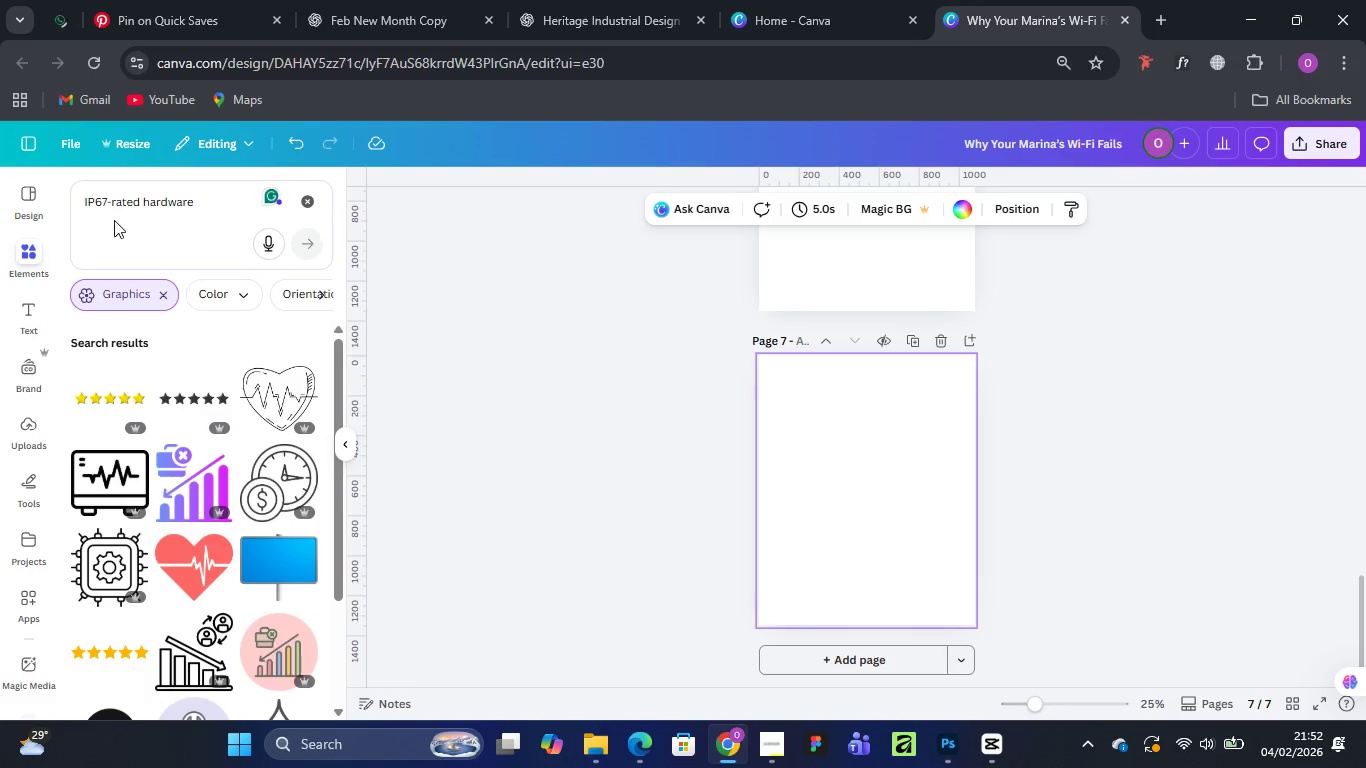 
left_click([776, 647])